 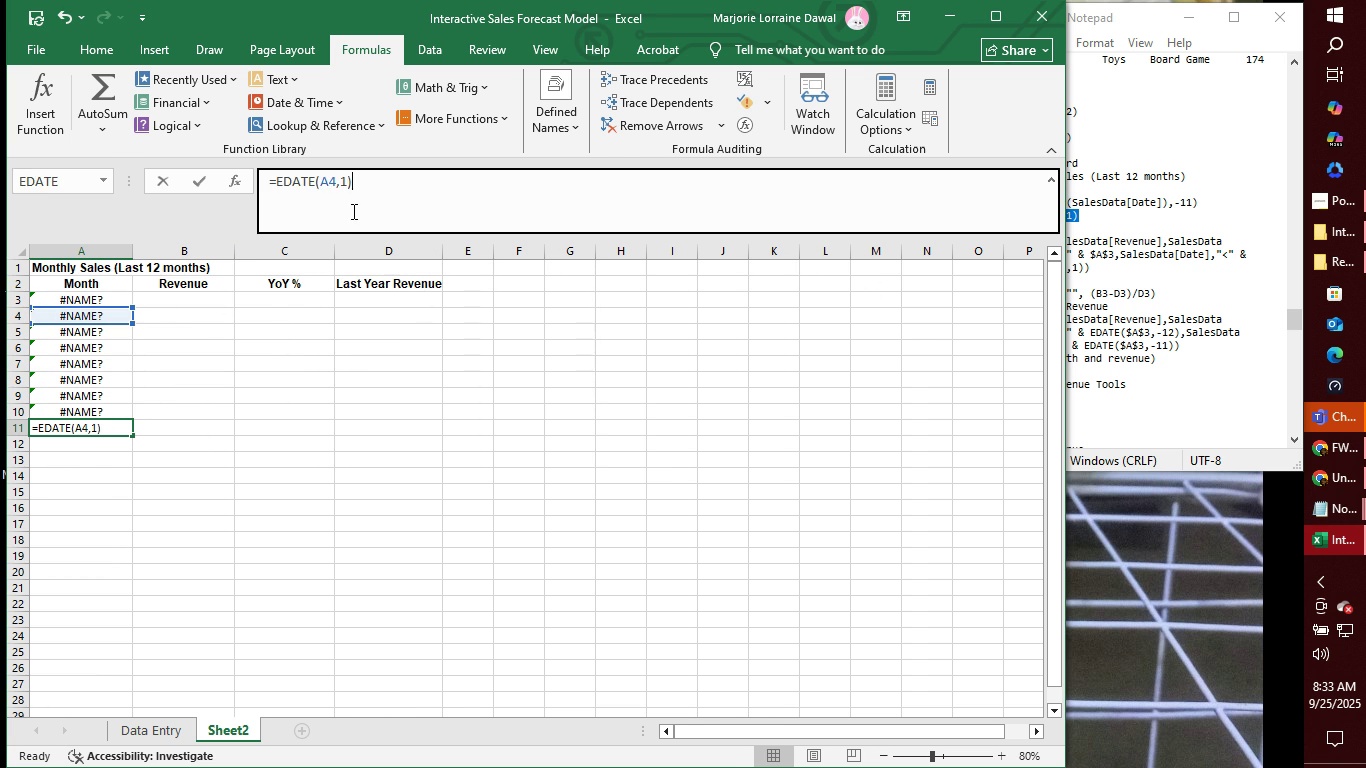 
left_click([352, 211])
 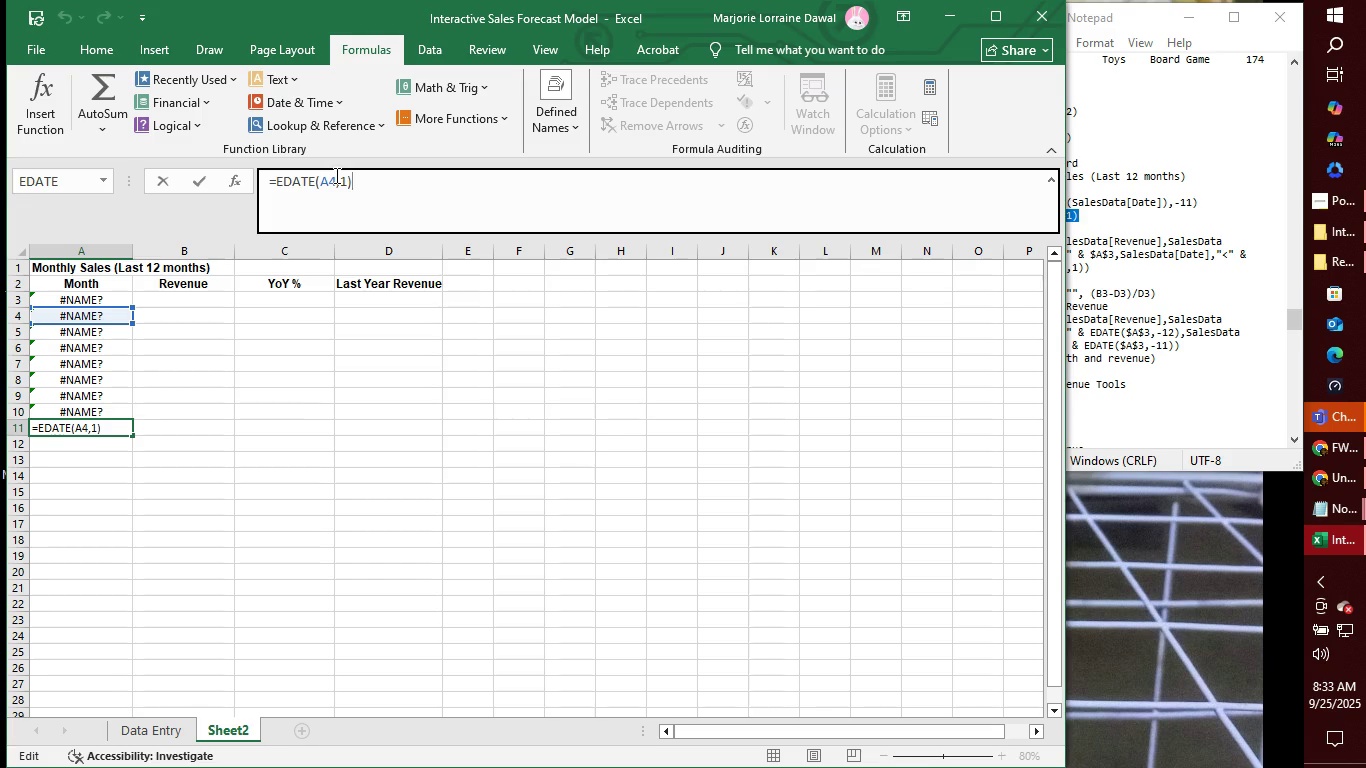 
left_click([335, 175])
 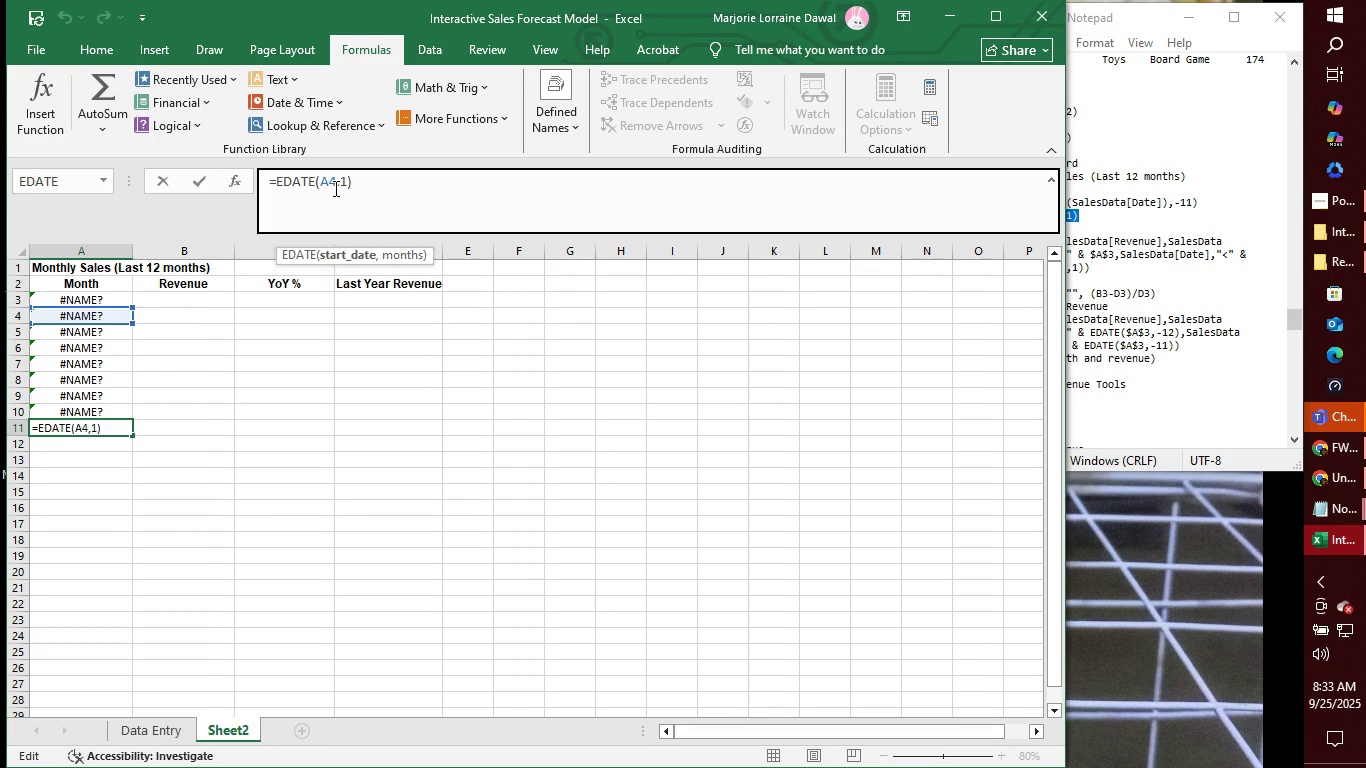 
key(Backspace)
type(10)
 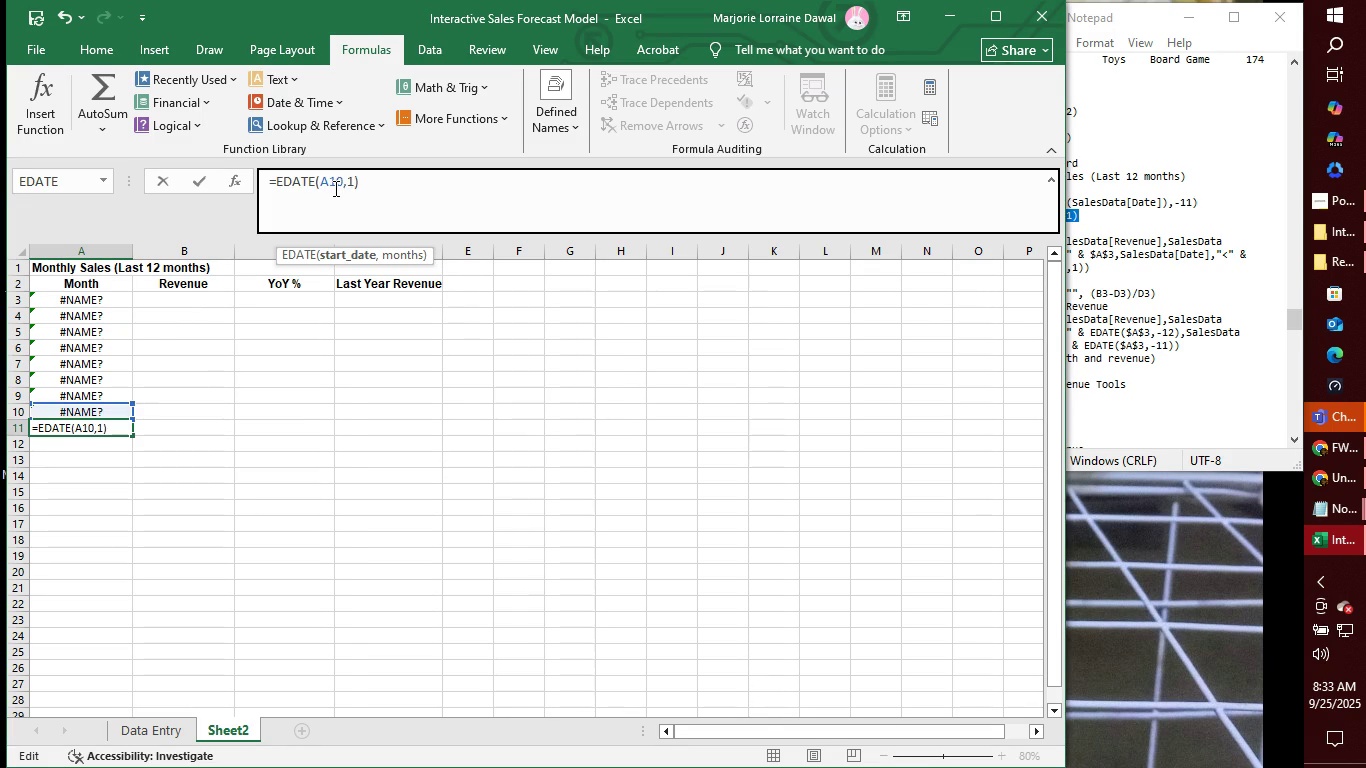 
key(Enter)